 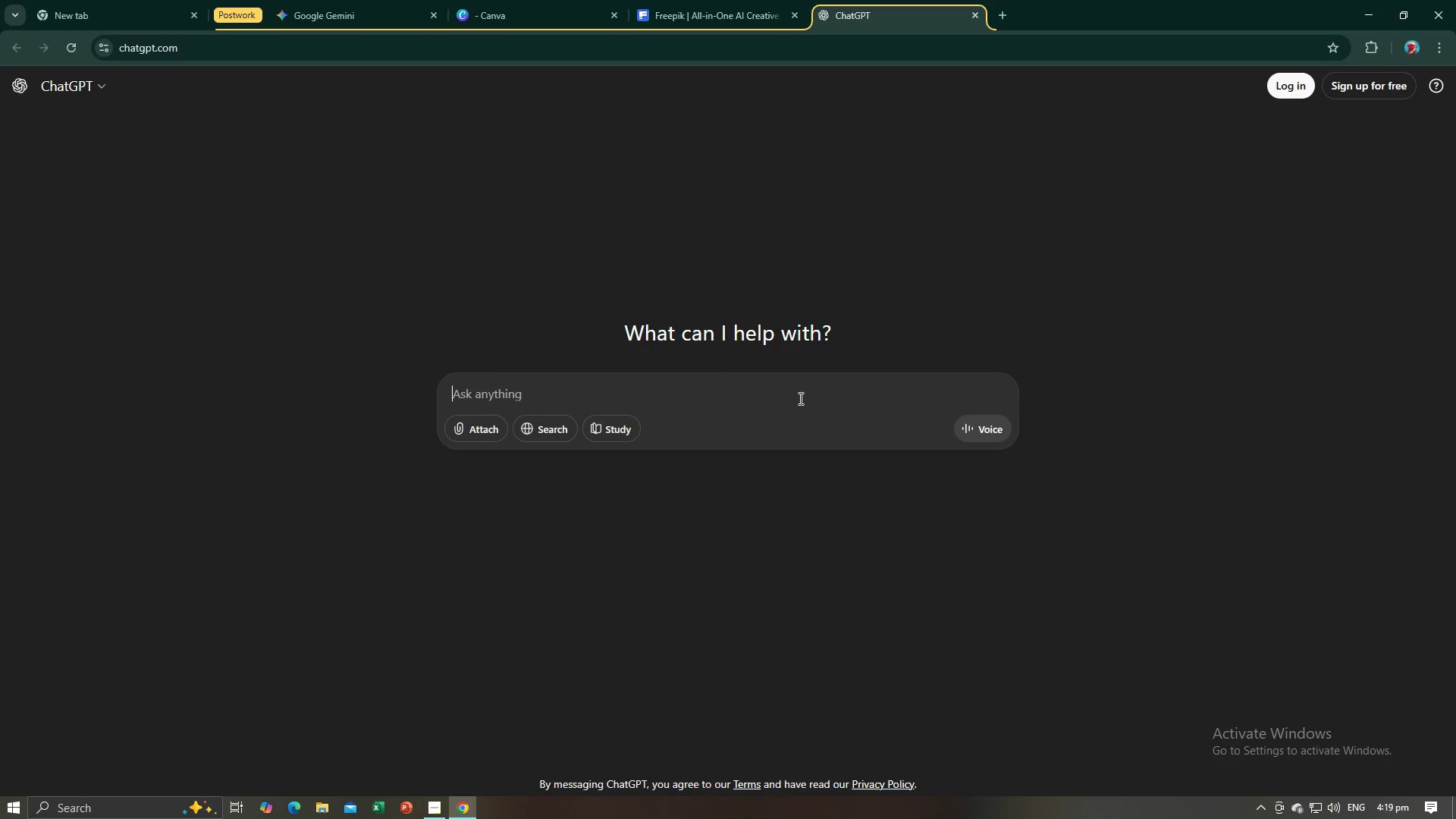 
key(Control+V)
 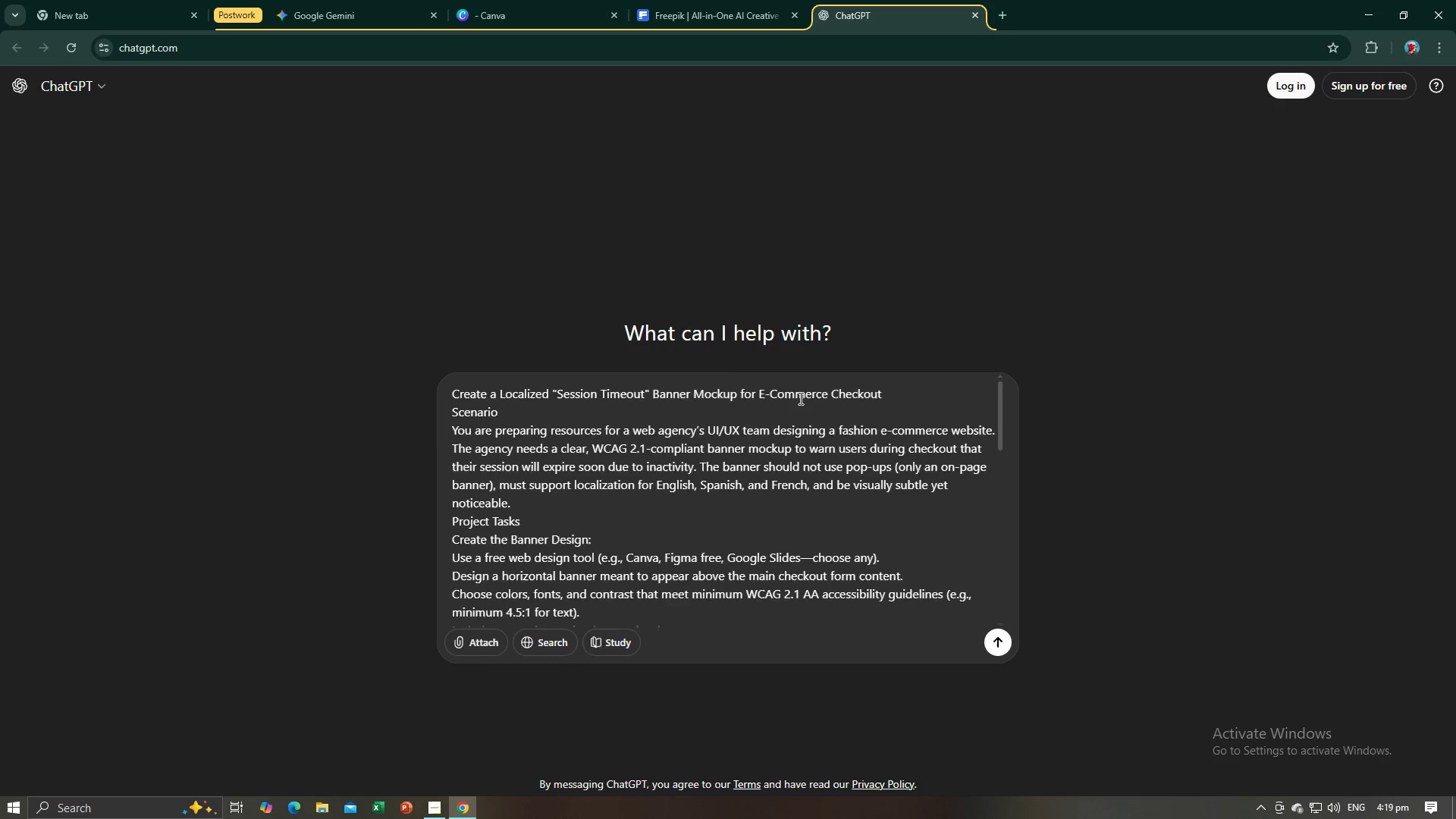 
type( step by step on how to do this what platform I can use)
 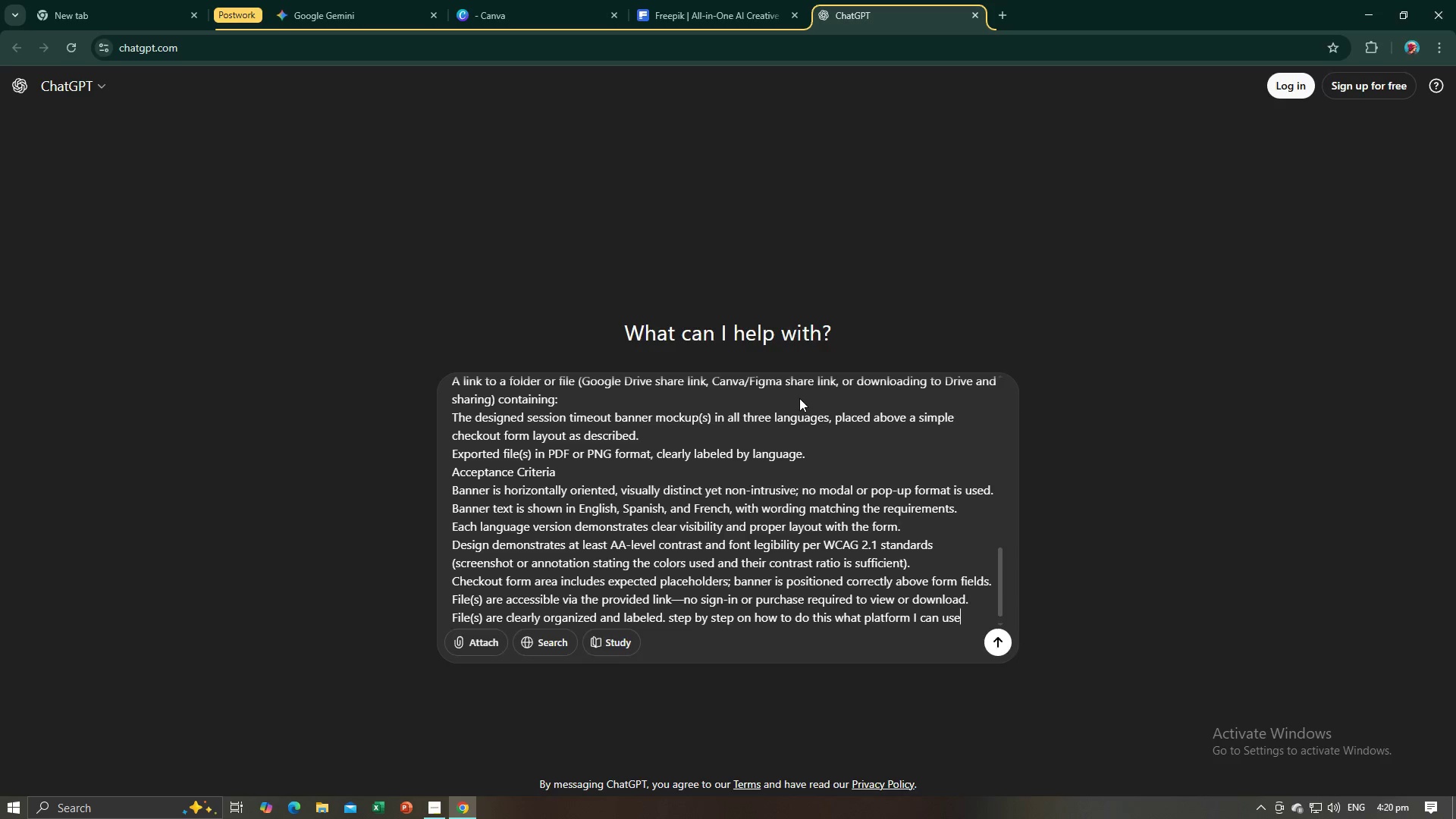 
key(Enter)
 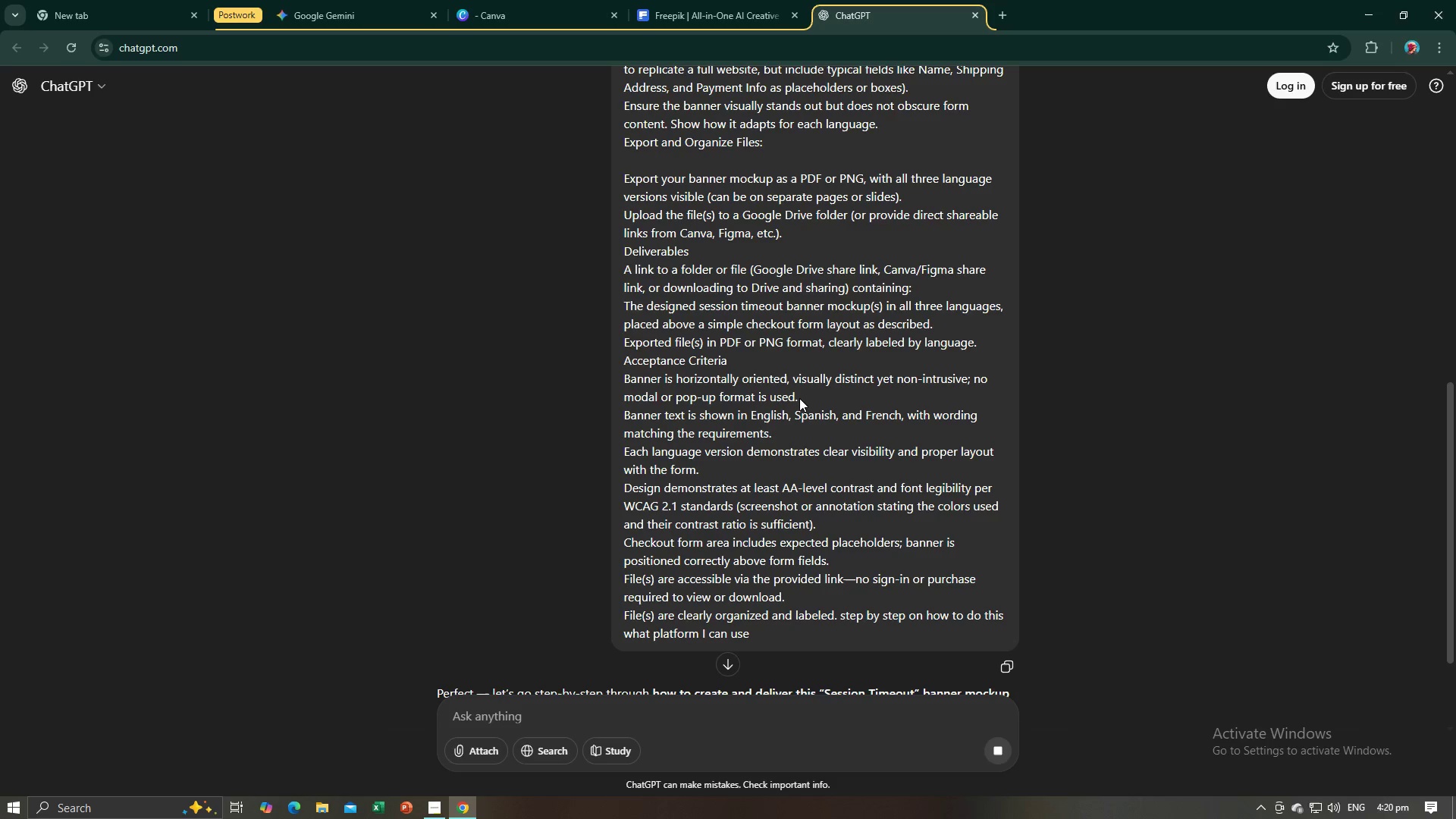 
scroll: coordinate [629, 476], scroll_direction: down, amount: 5.0
 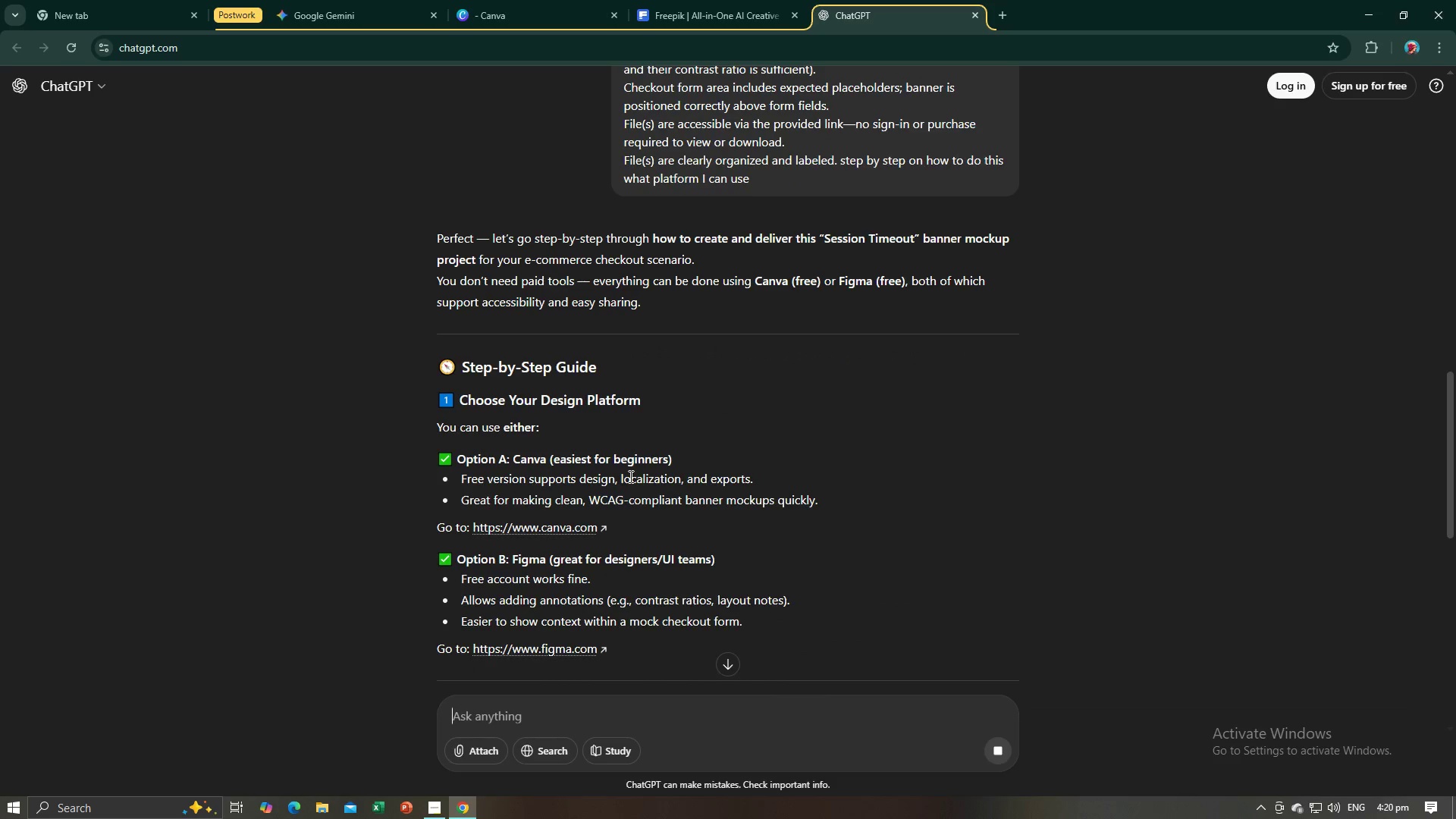 
wait(5.48)
 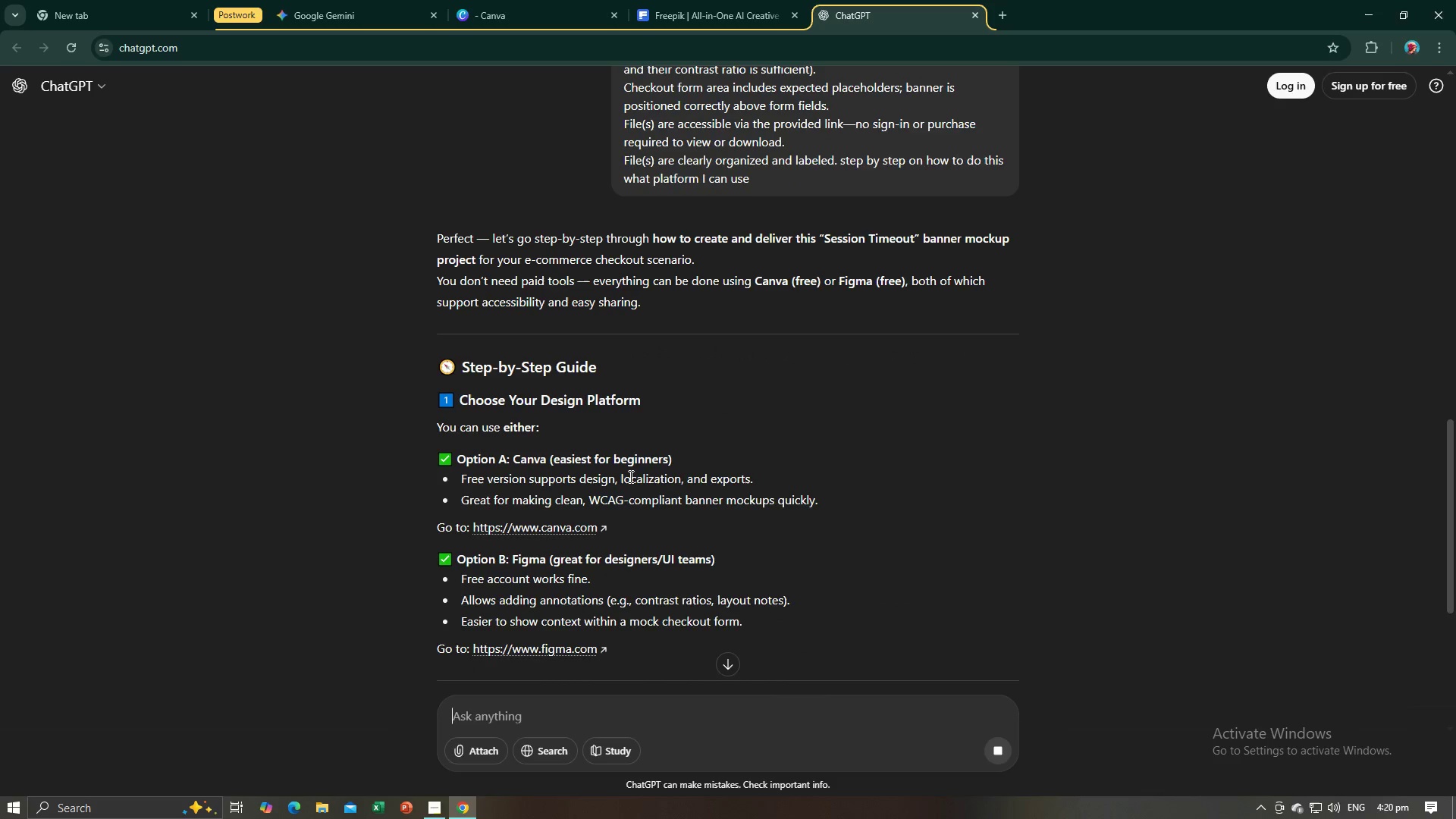 
scroll: coordinate [703, 478], scroll_direction: down, amount: 4.0
 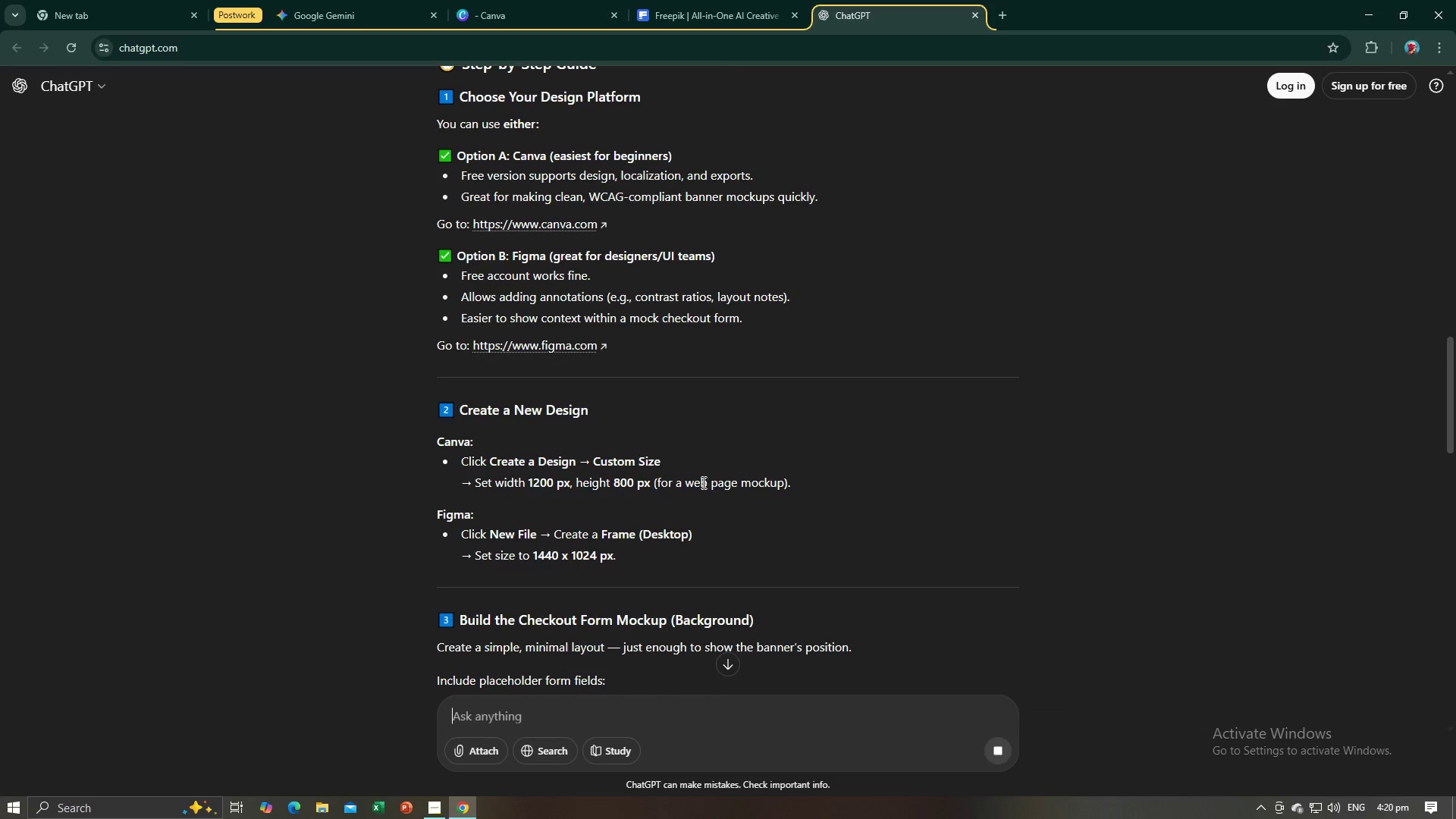 
wait(6.35)
 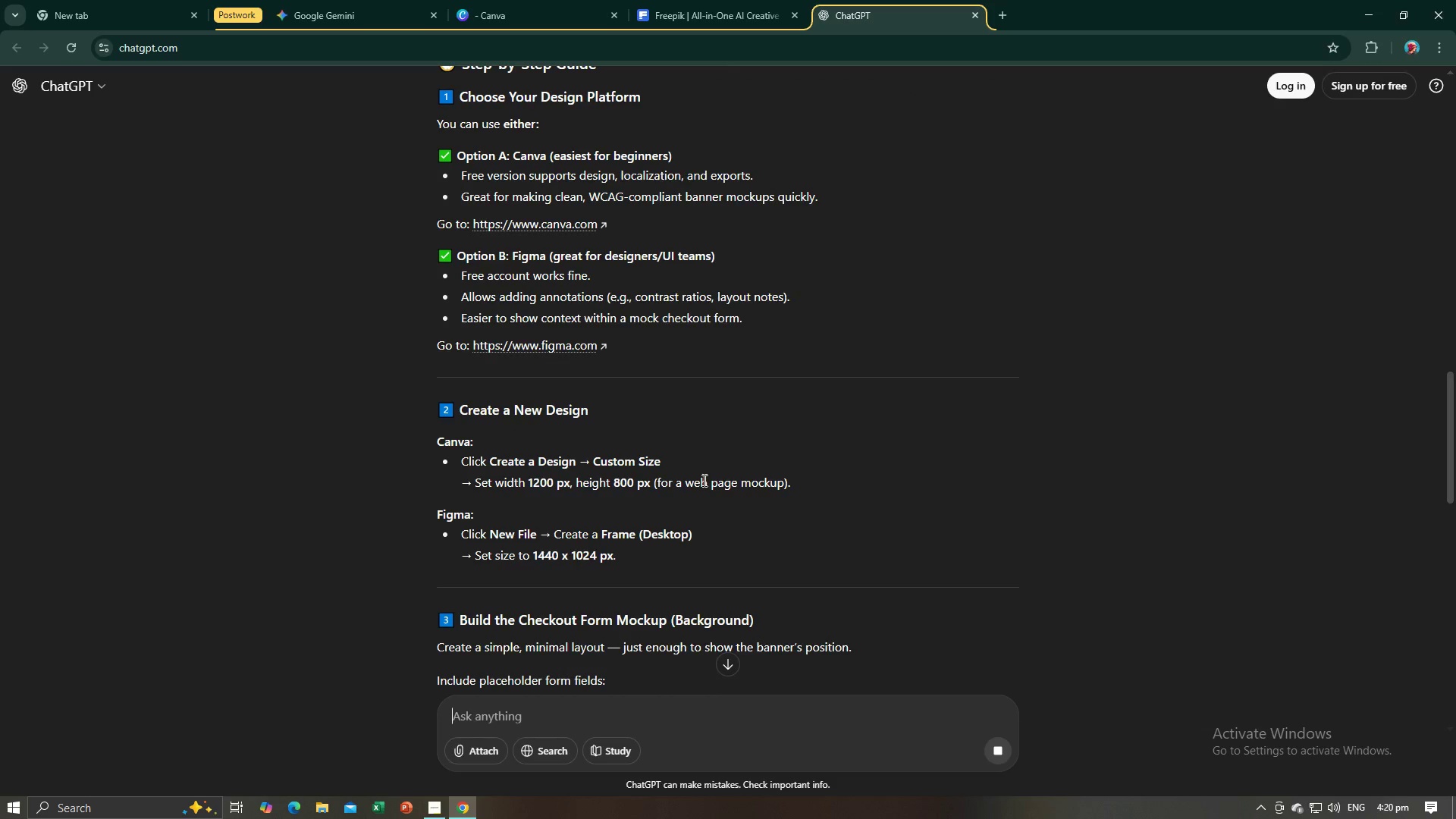 
scroll: coordinate [702, 484], scroll_direction: down, amount: 4.0
 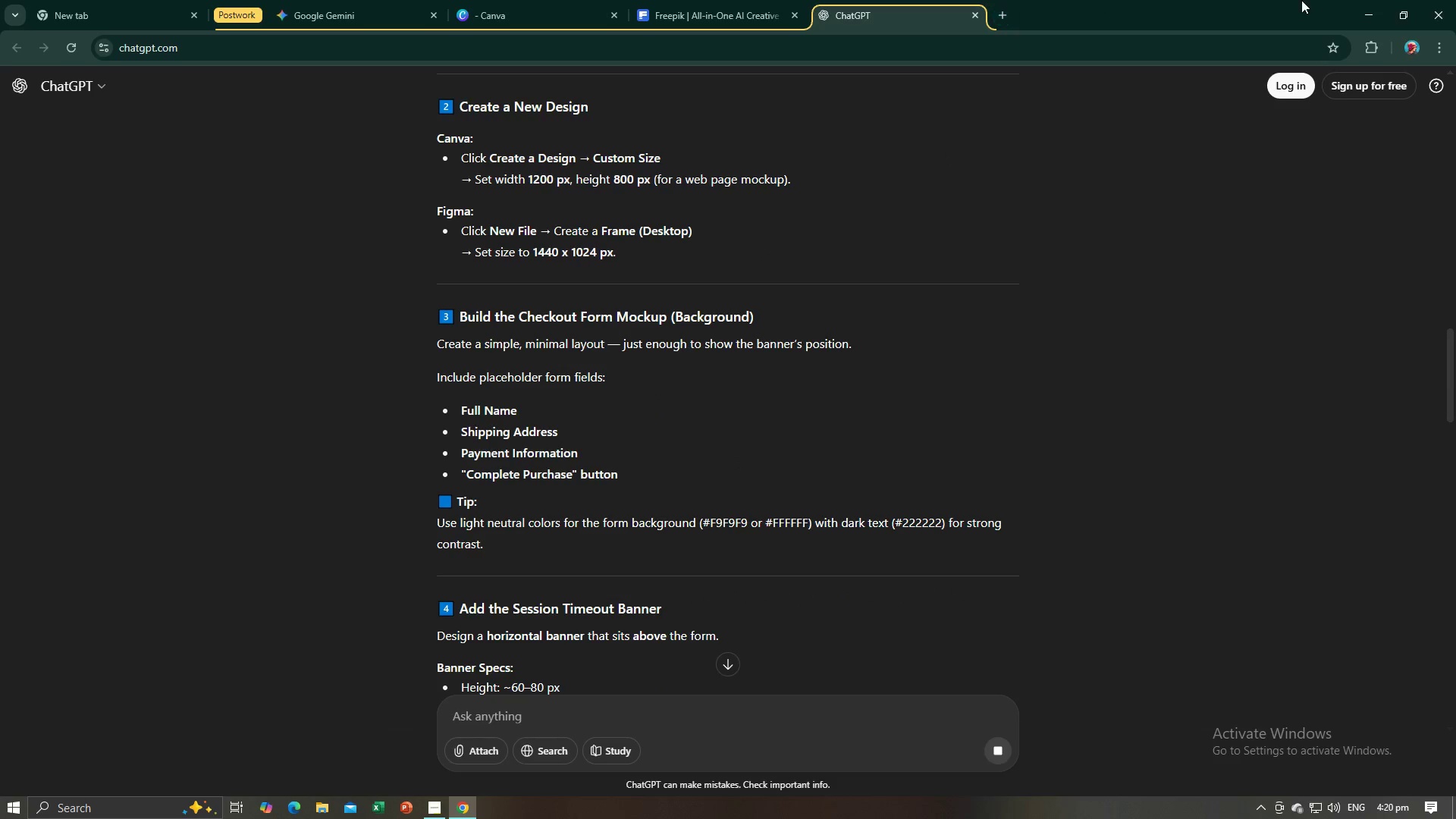 
left_click([1358, 0])
 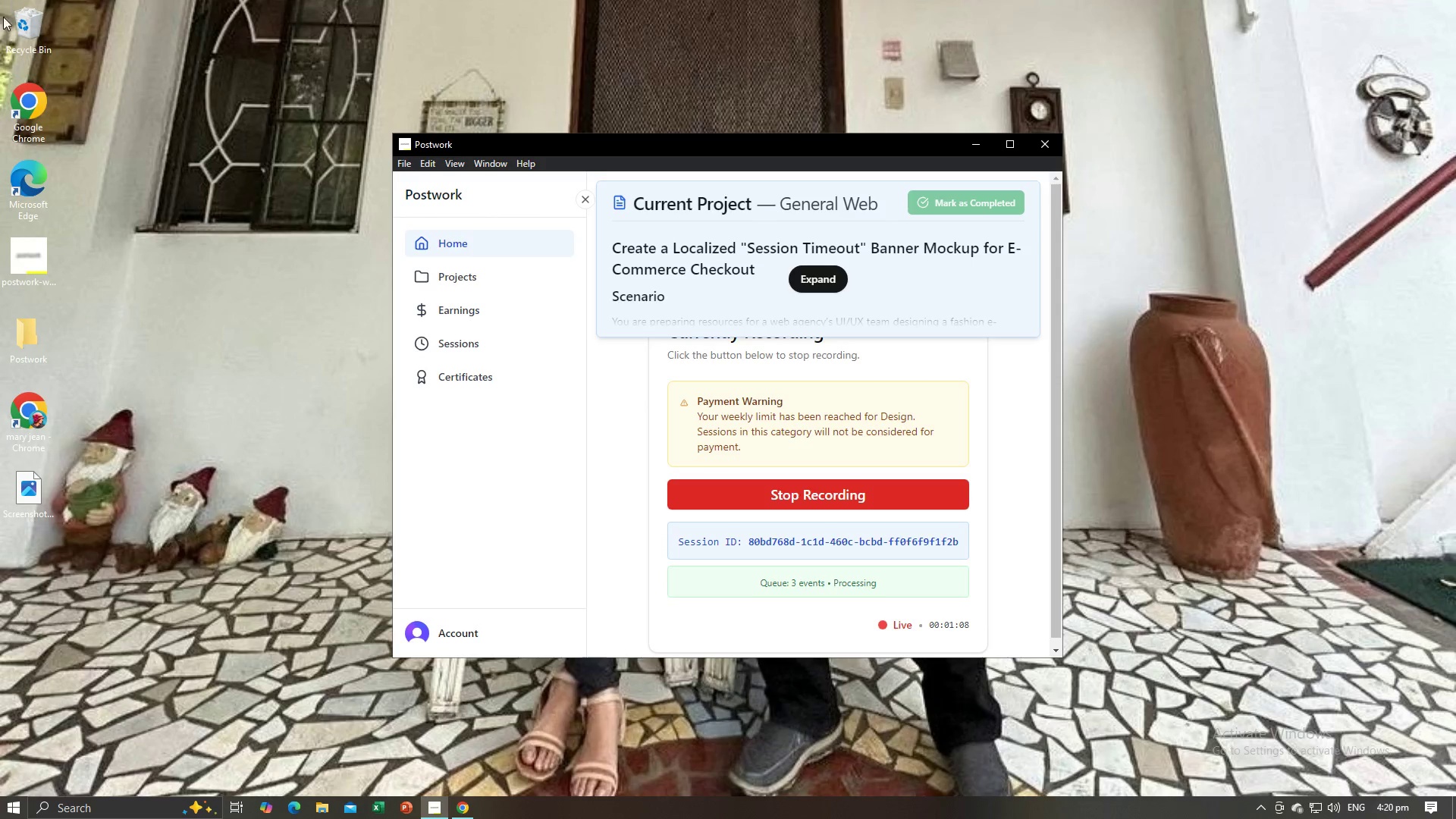 
double_click([0, 102])
 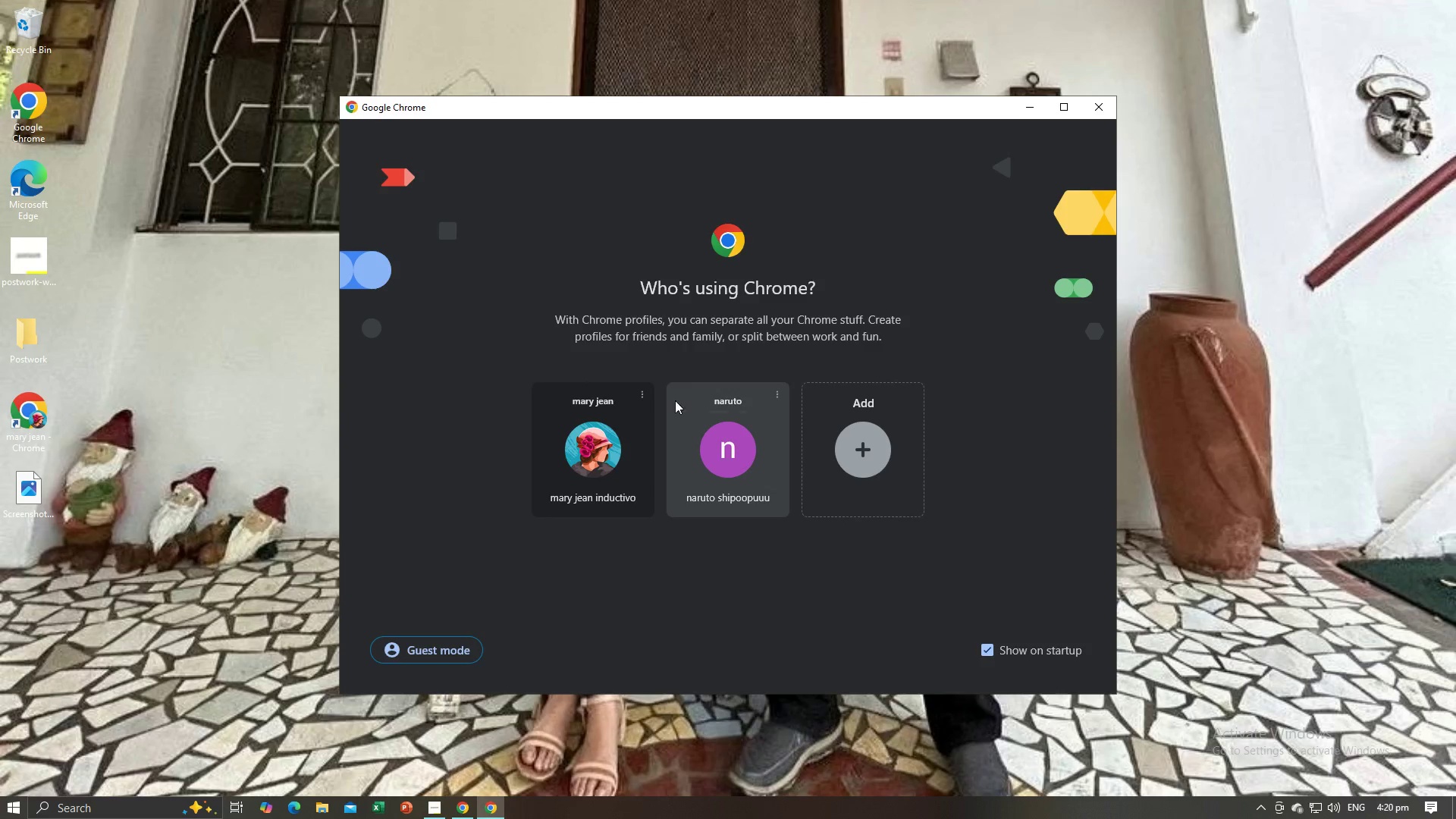 
left_click([682, 445])
 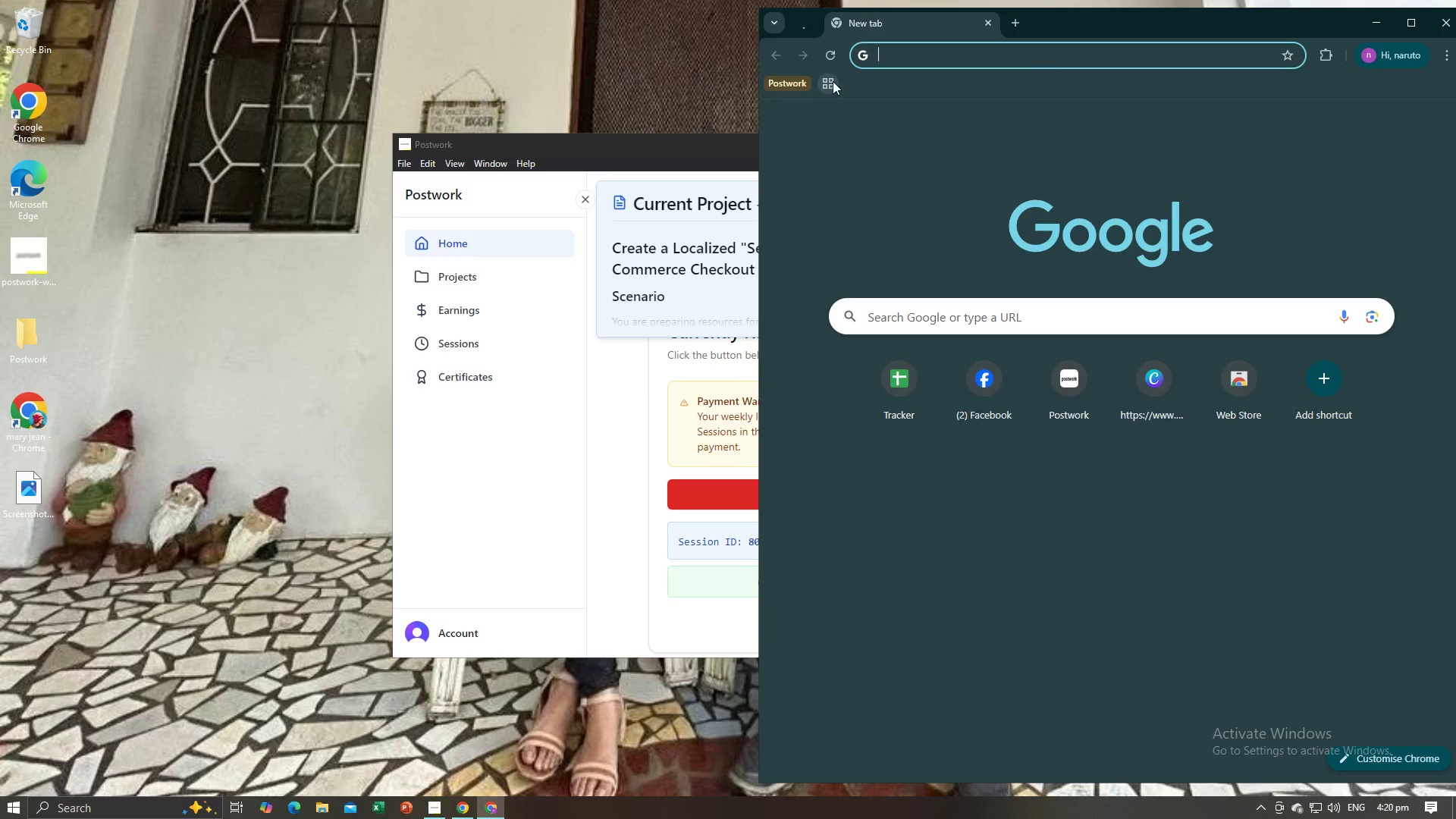 
left_click([766, 86])
 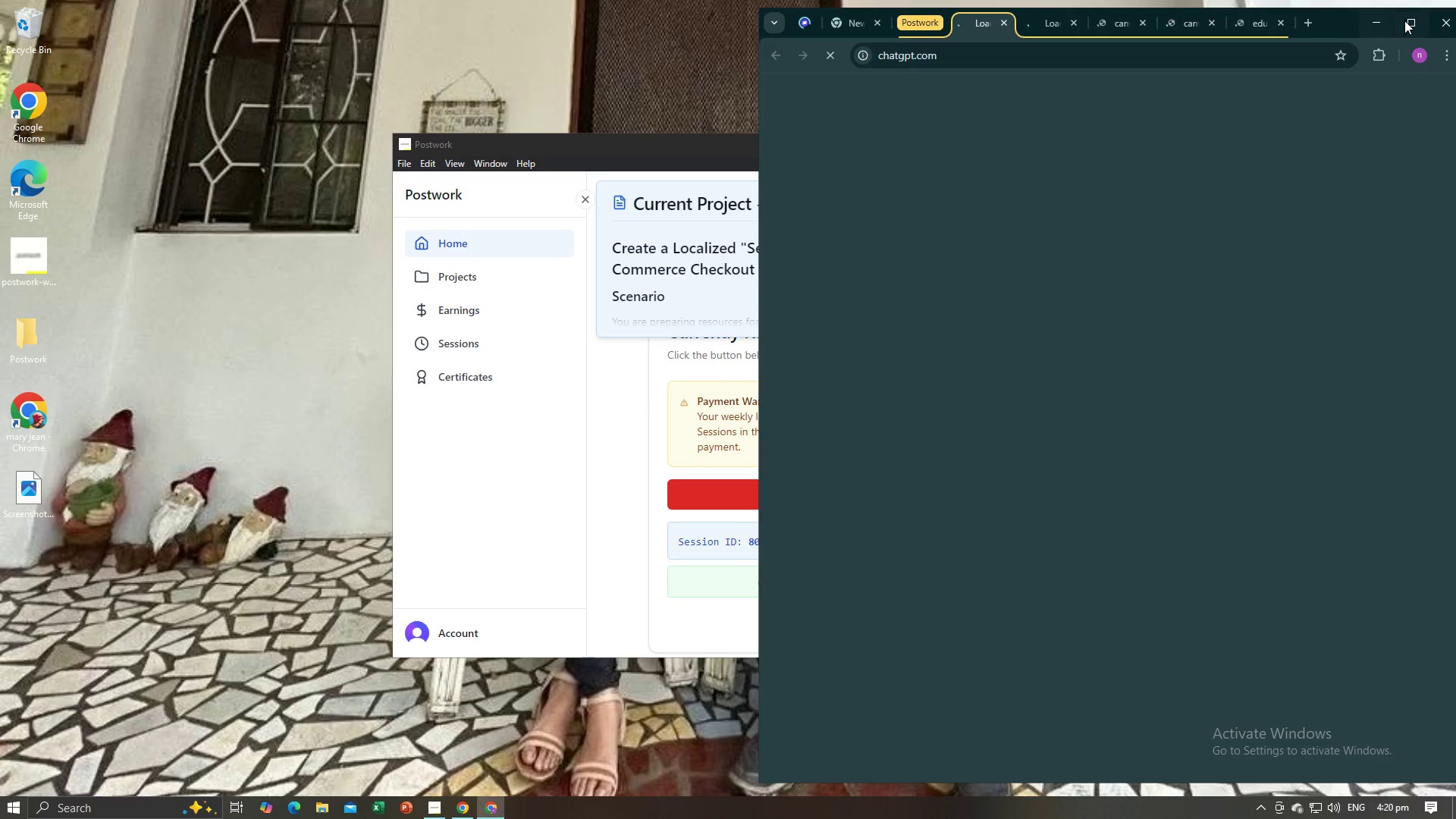 
left_click([1404, 20])
 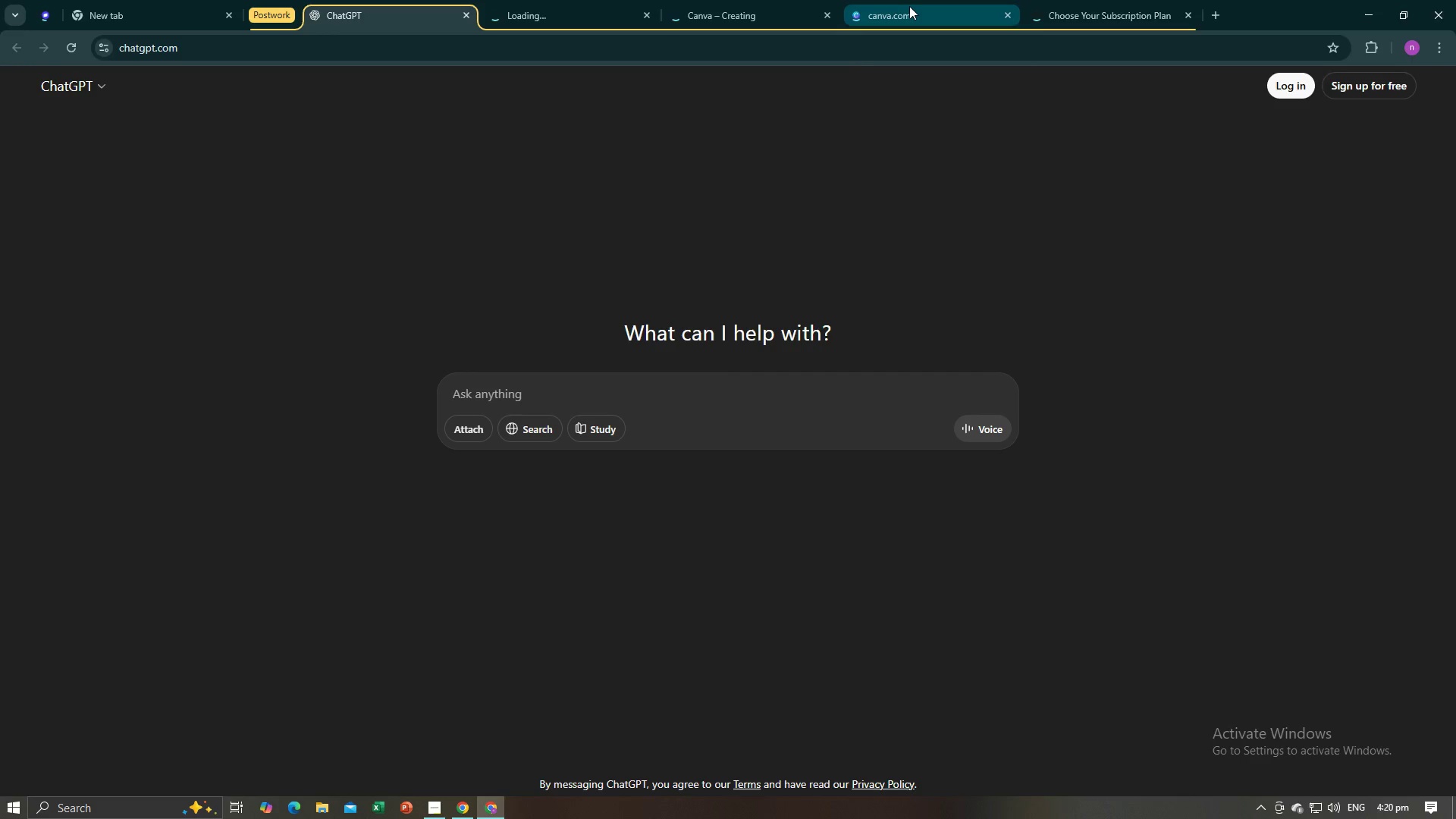 
left_click([1126, 2])
 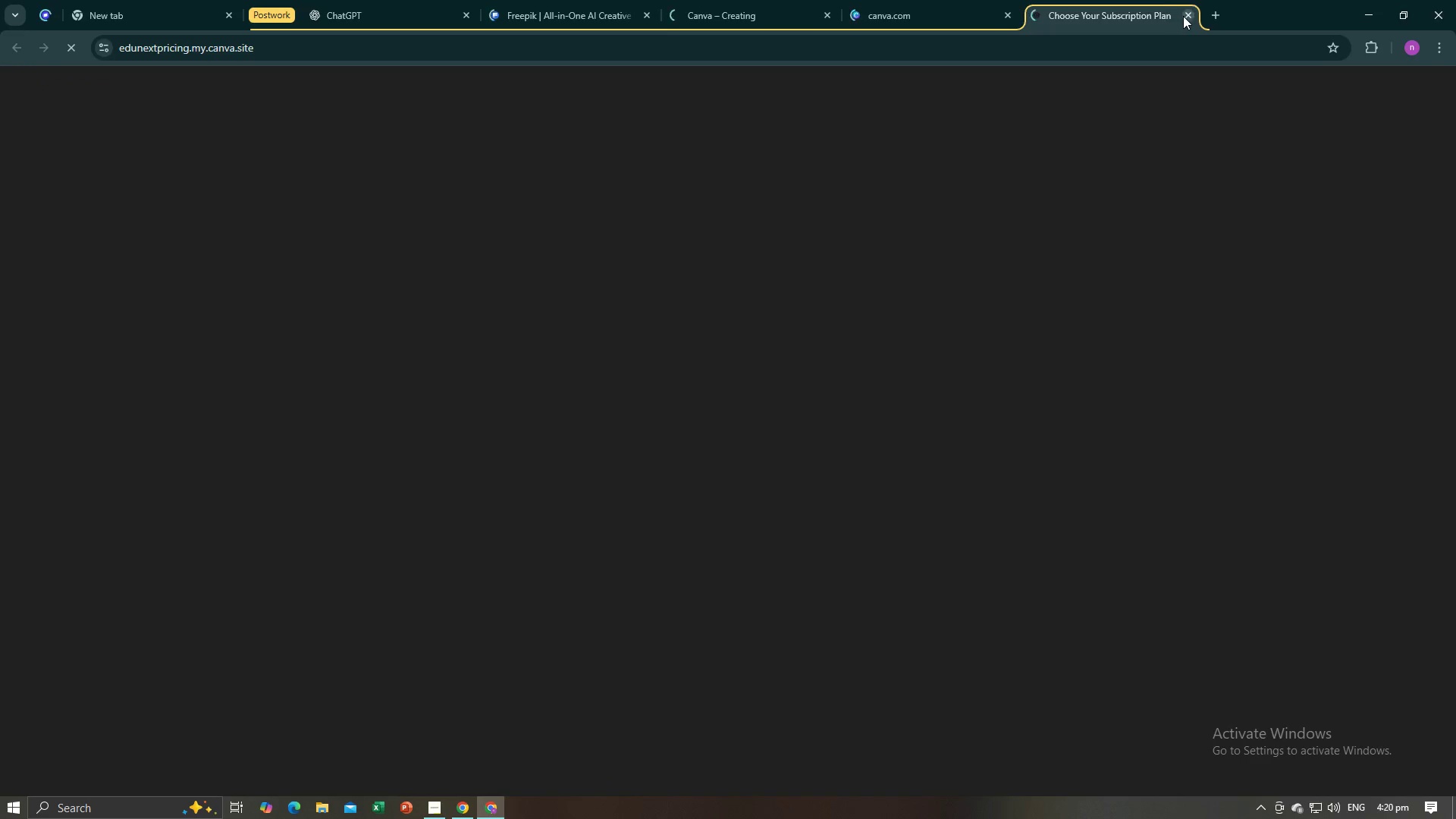 
left_click([1187, 16])
 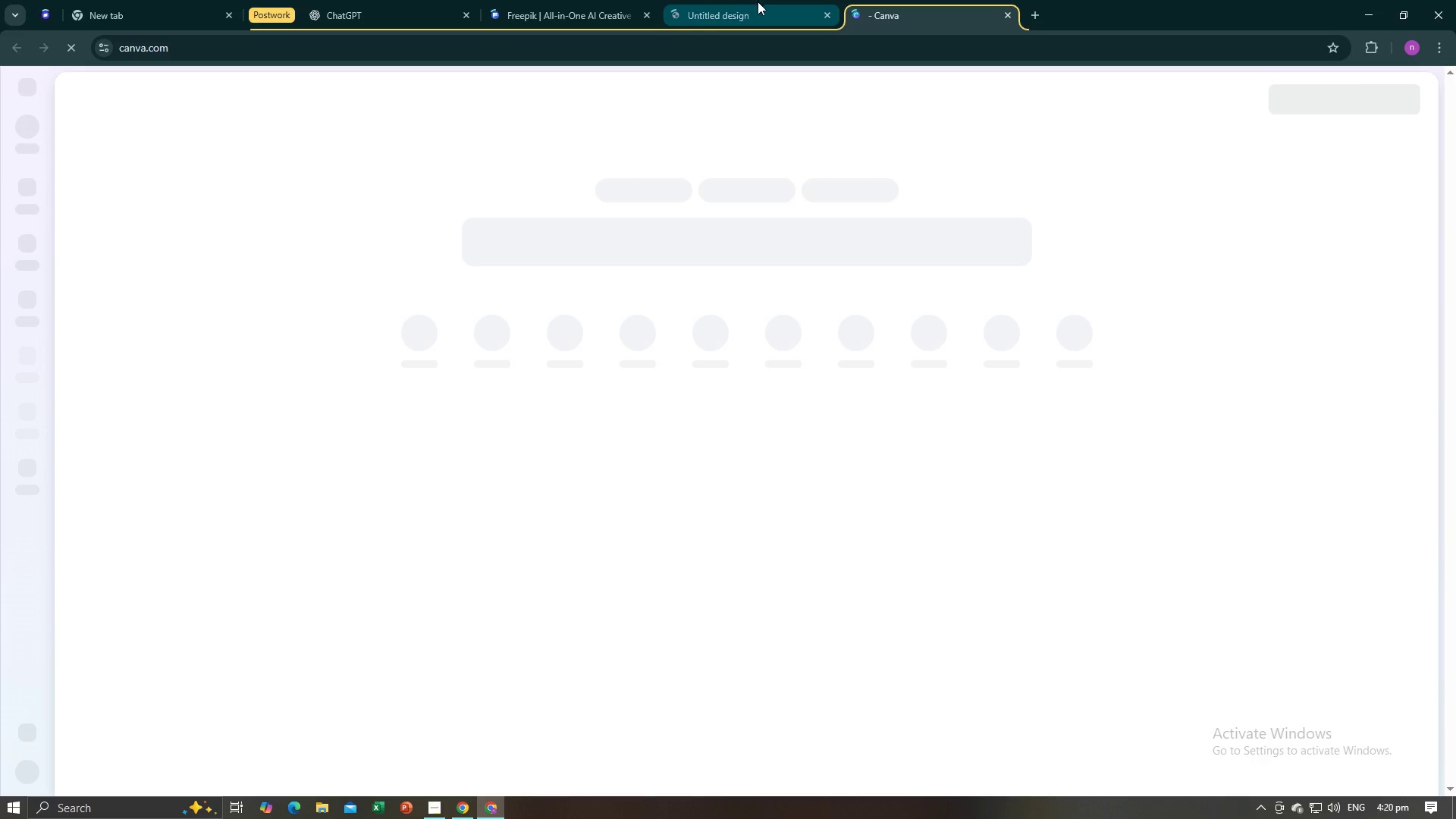 
left_click([730, 6])
 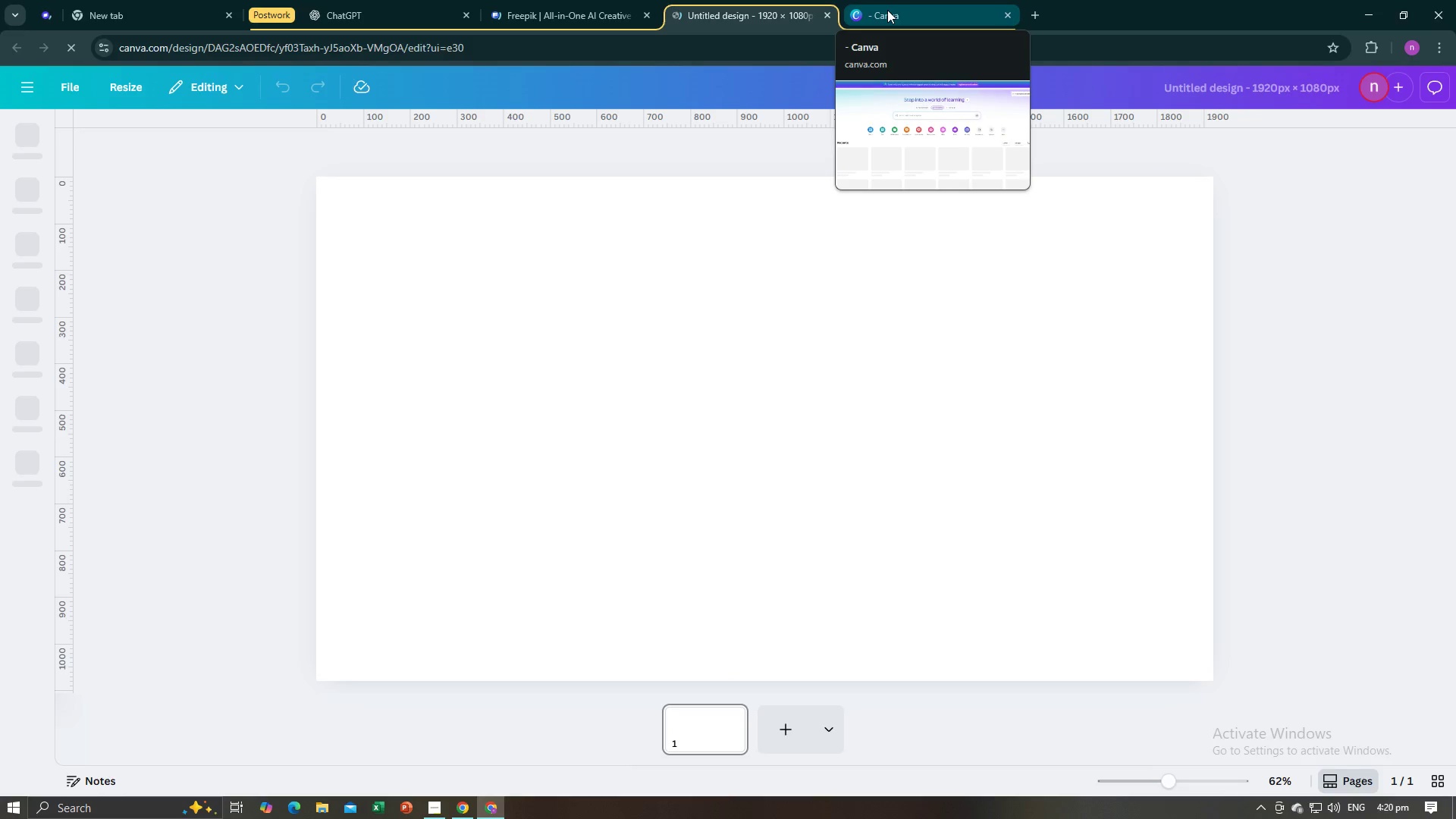 
wait(5.75)
 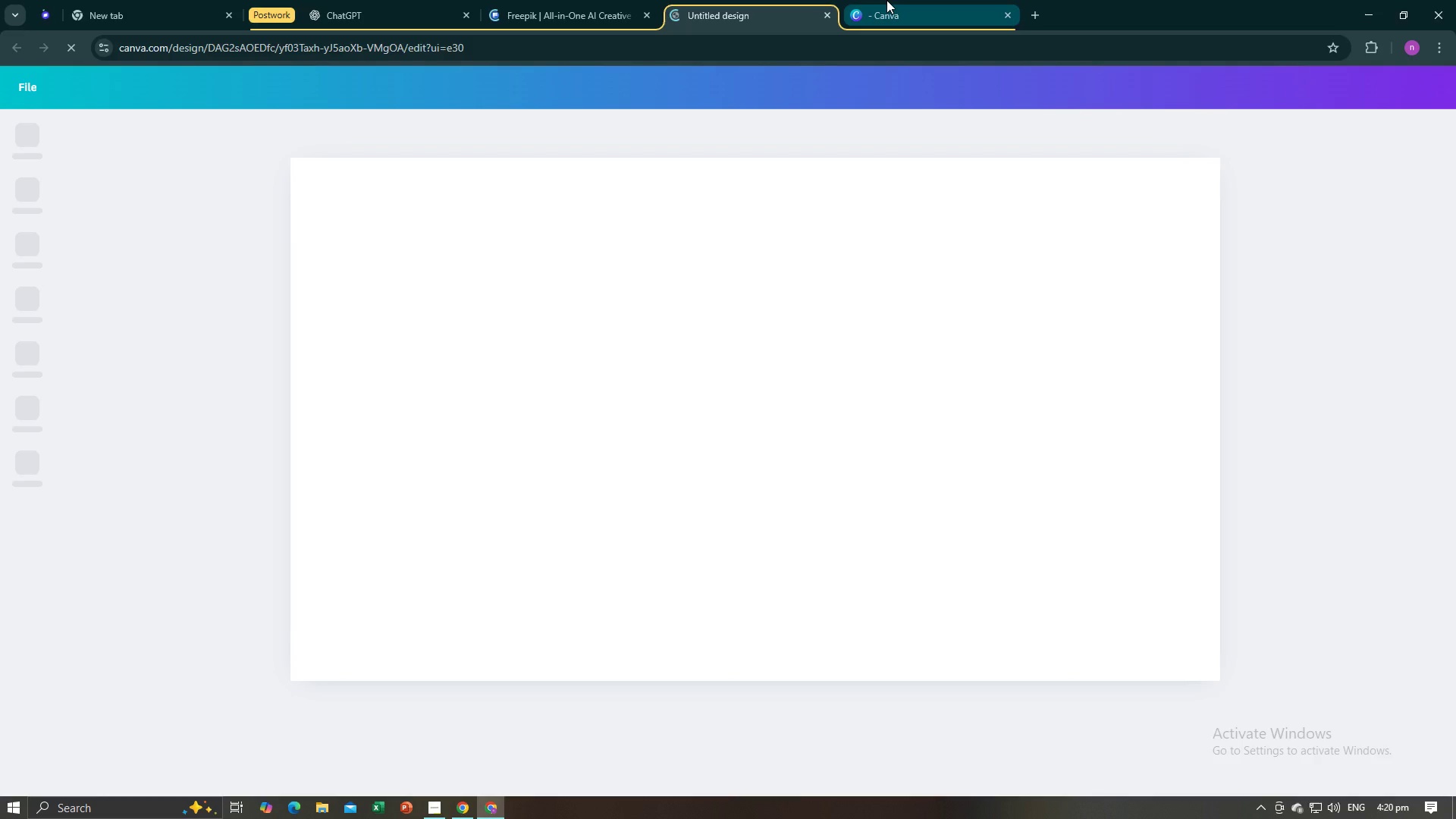 
key(Alt+AltLeft)
 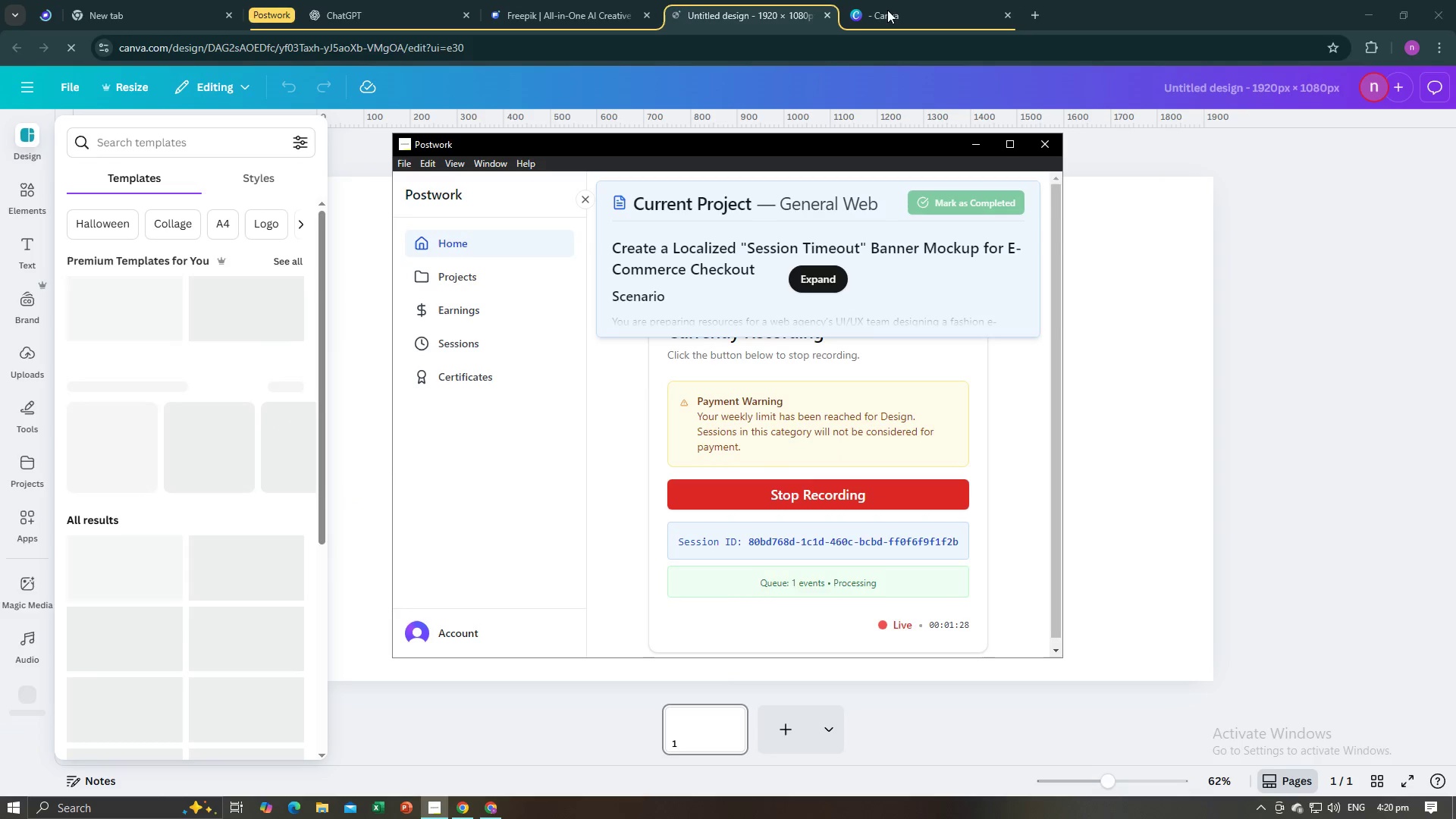 
key(Alt+Tab)
 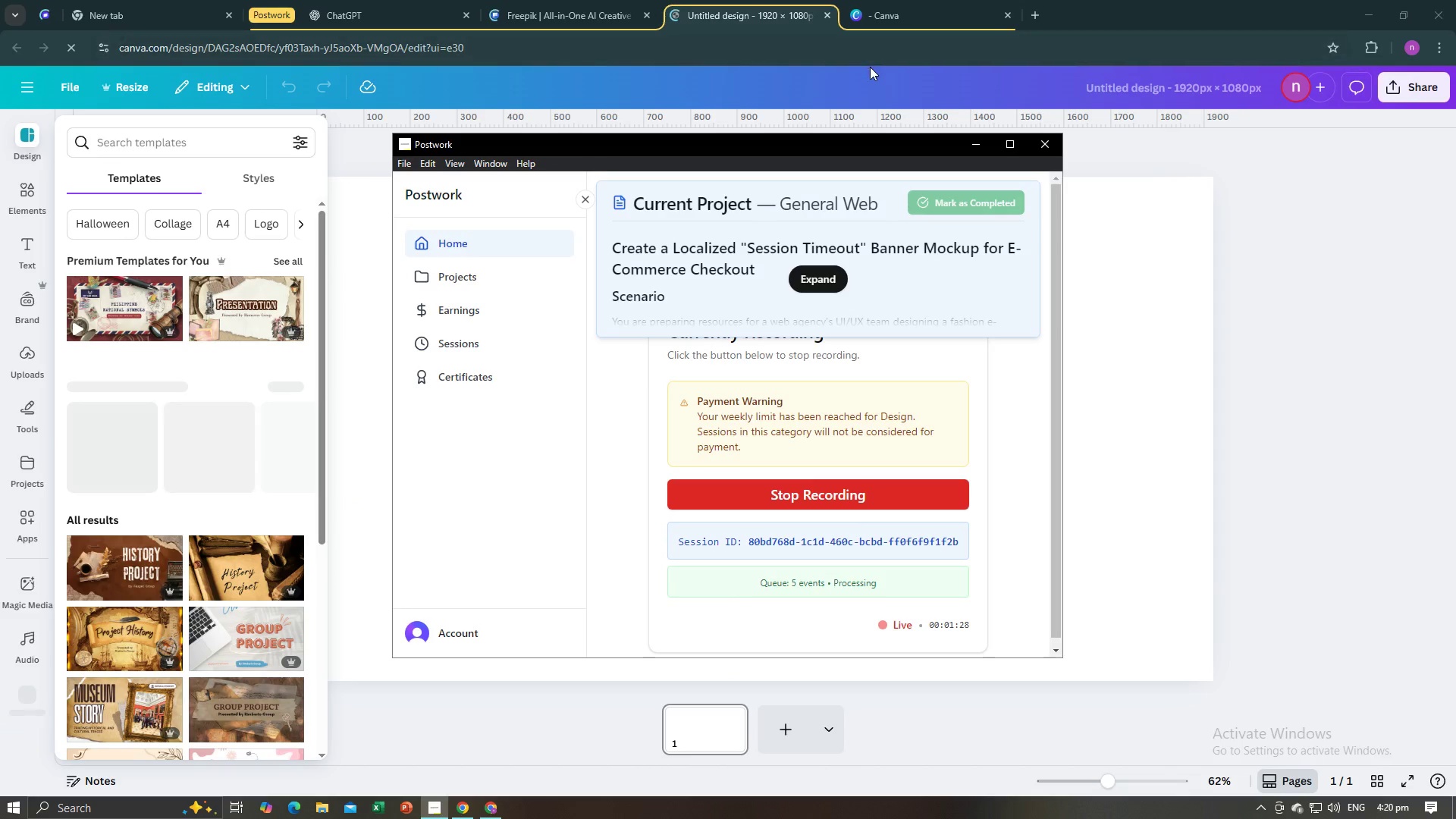 
key(Alt+Tab)
 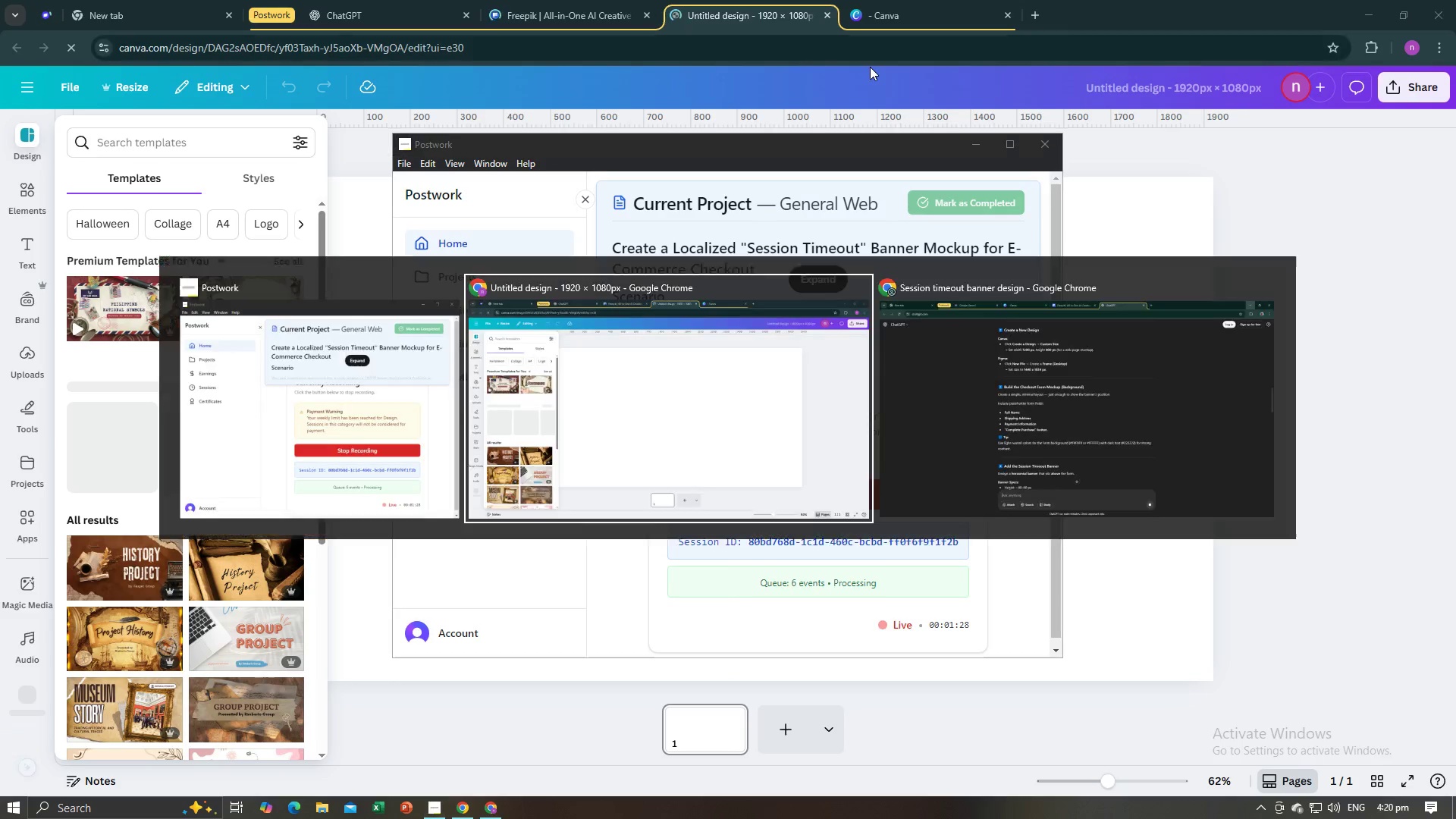 
key(Alt+Tab)
 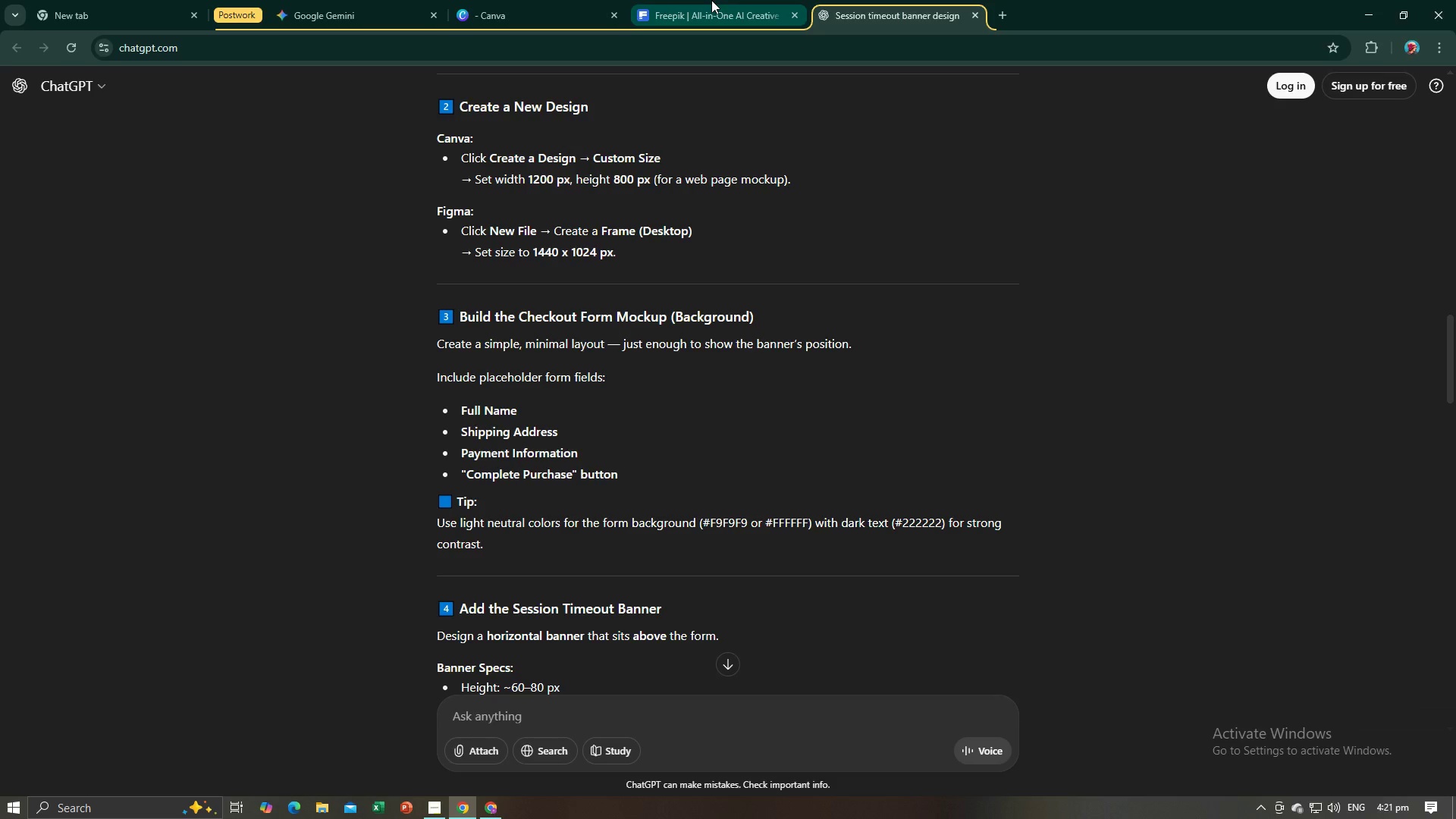 
wait(13.24)
 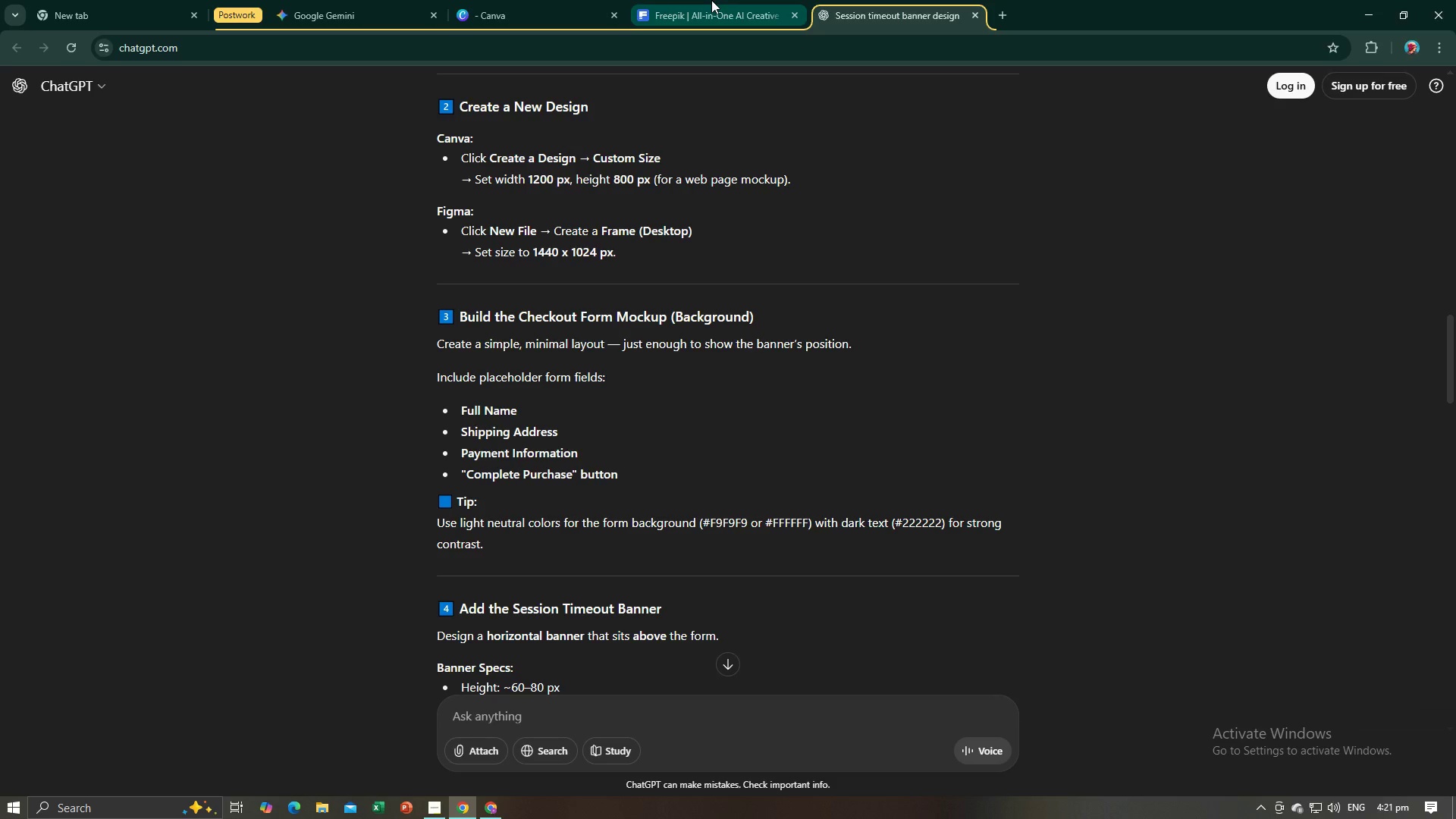 
left_click([711, 0])
 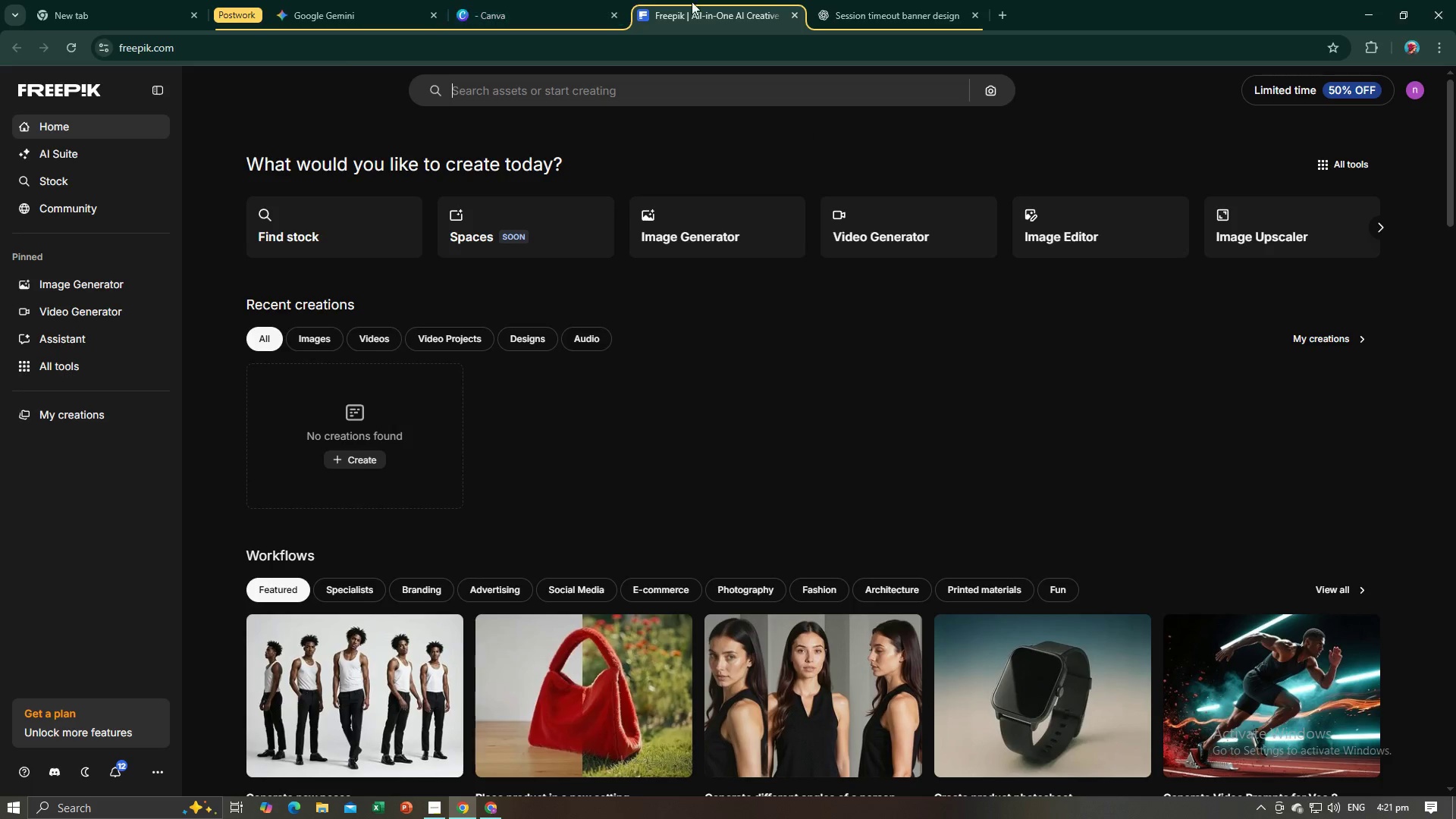 
left_click([877, 2])
 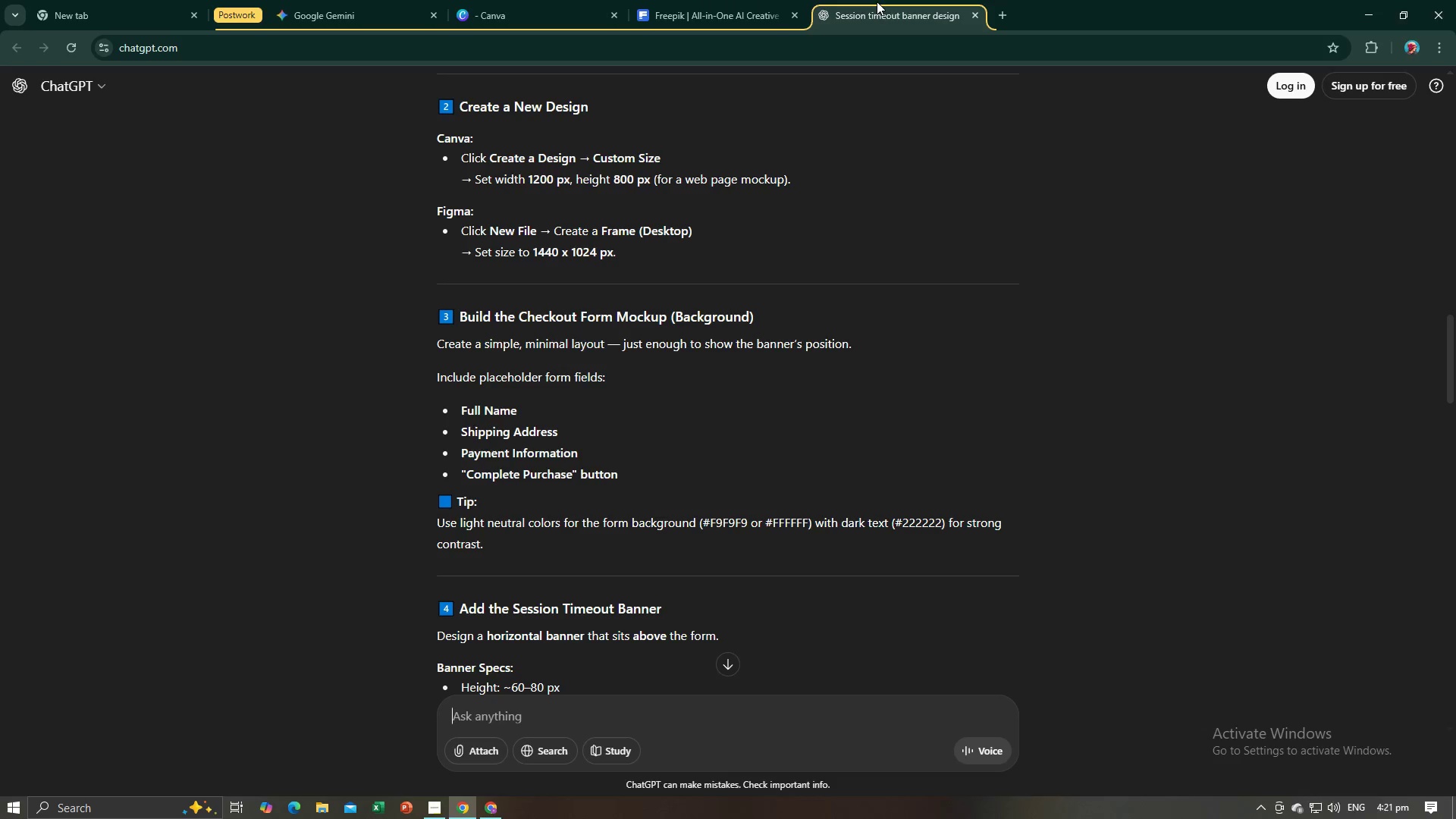 
key(Alt+AltLeft)
 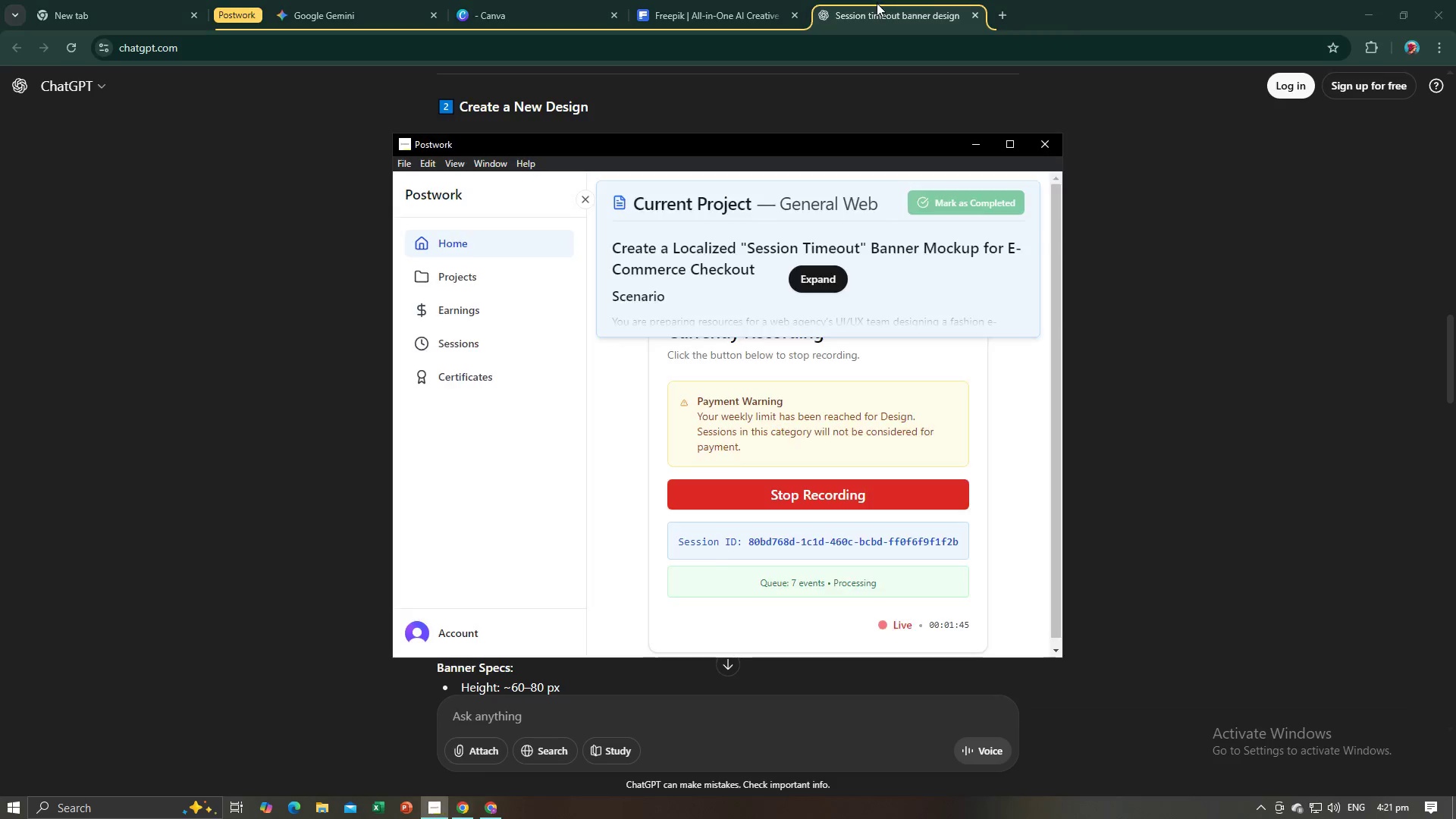 
key(Alt+Tab)